 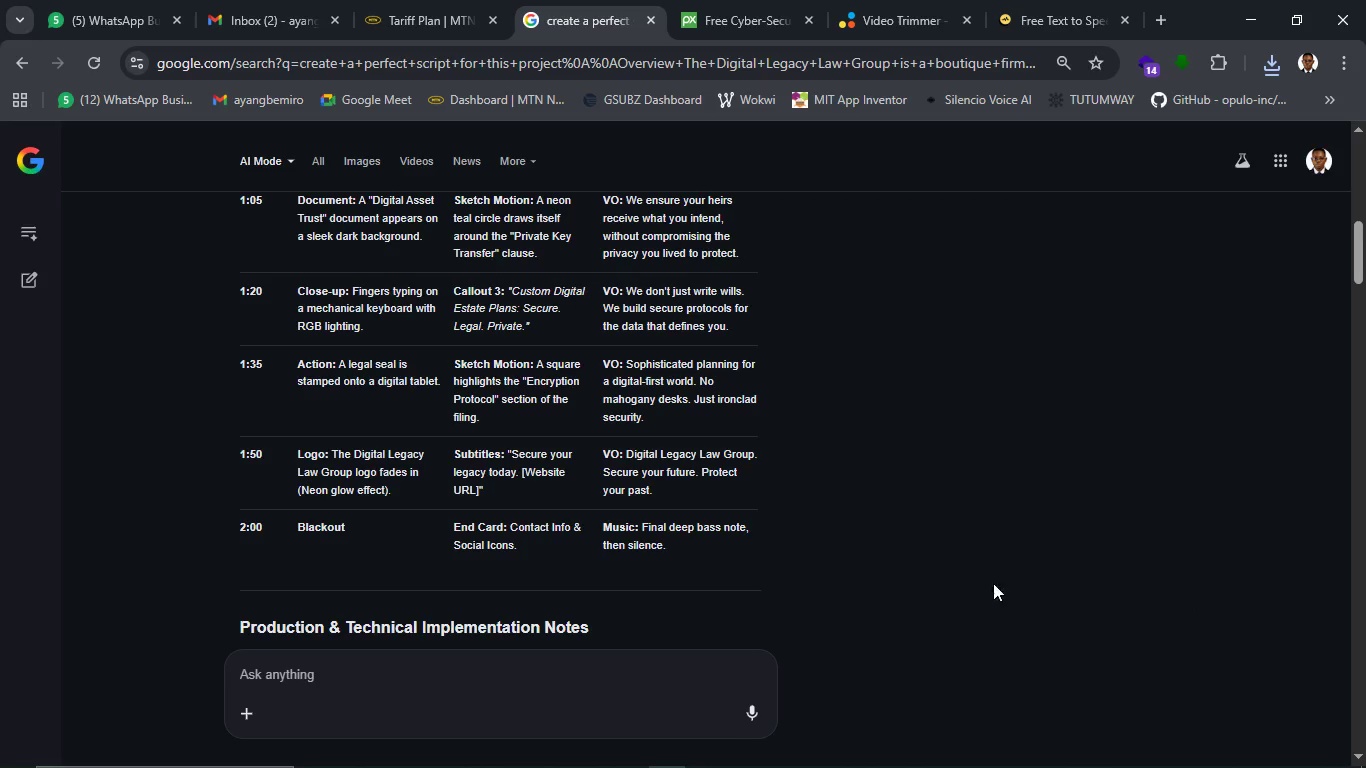 
scroll: coordinate [964, 599], scroll_direction: none, amount: 0.0
 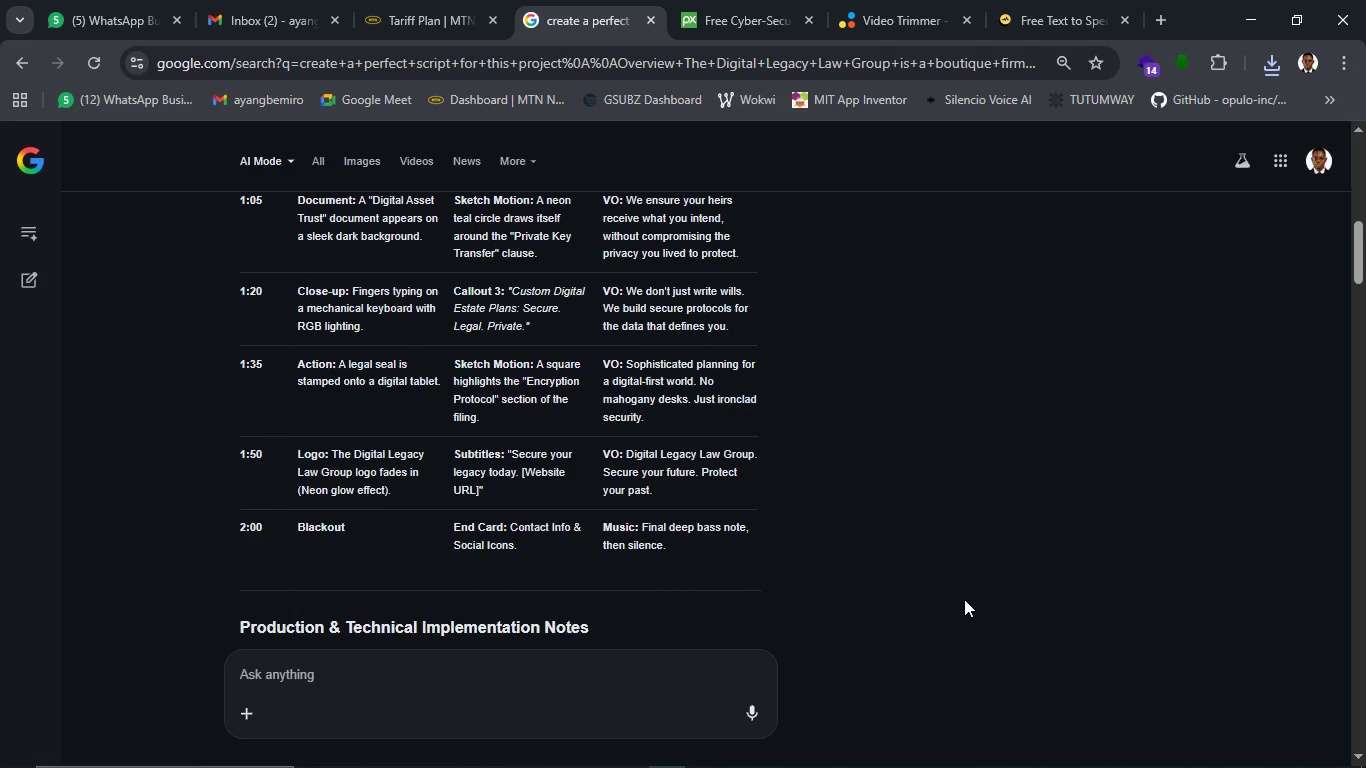 
scroll: coordinate [964, 604], scroll_direction: down, amount: 6.0
 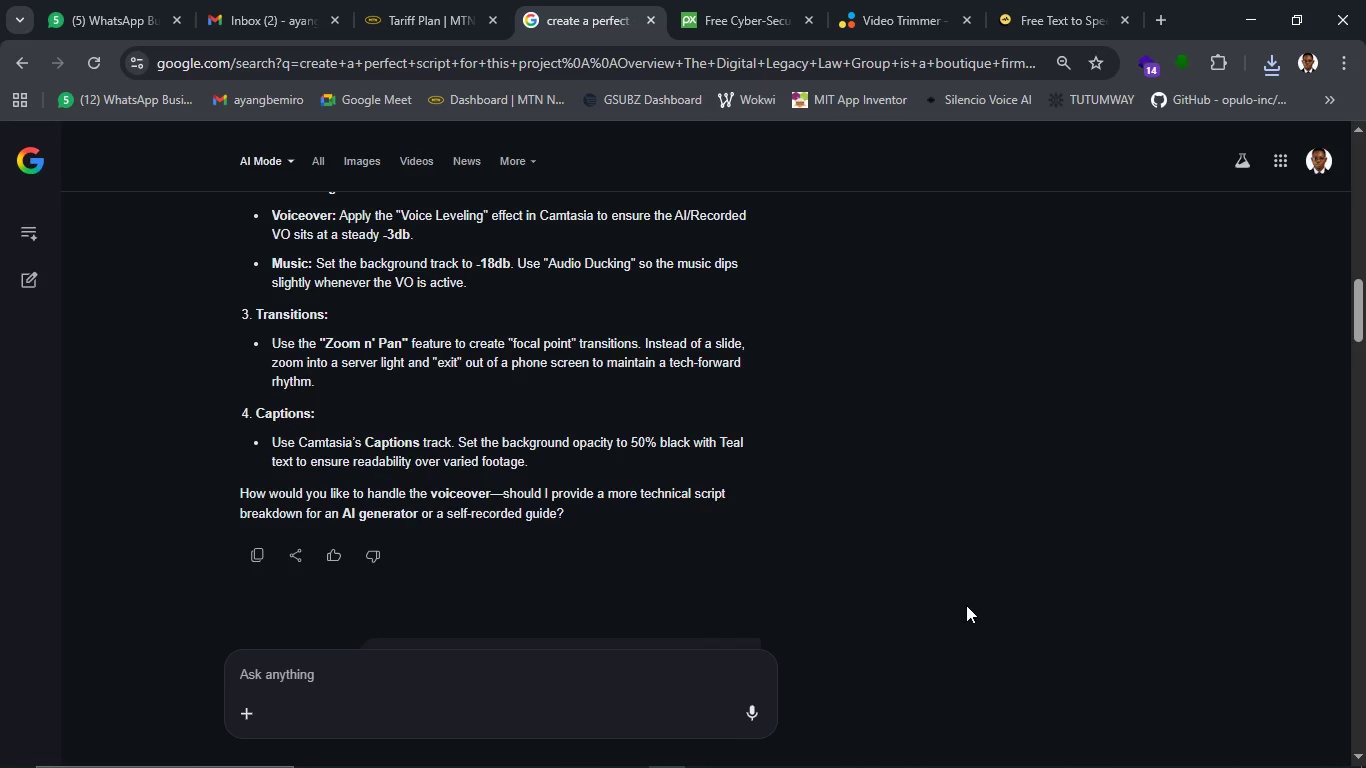 
wait(20.51)
 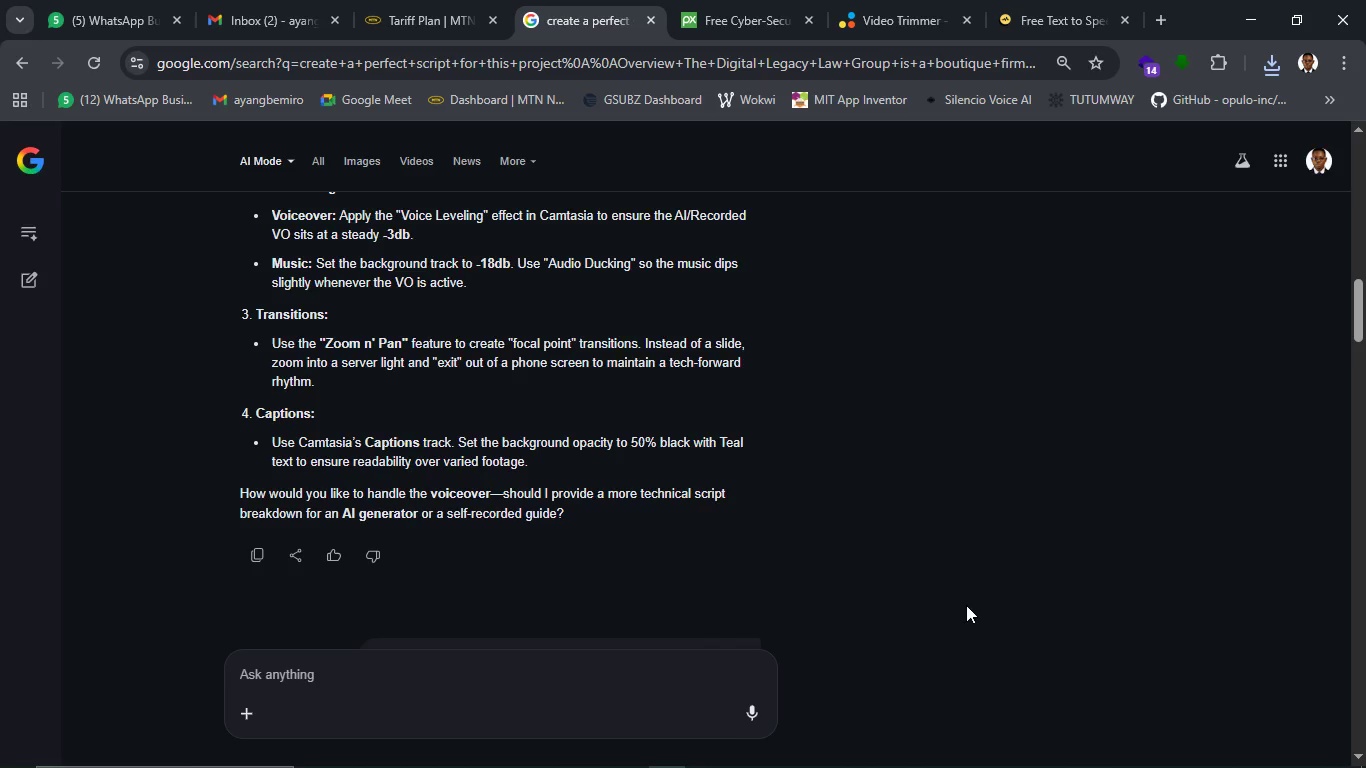 
scroll: coordinate [966, 605], scroll_direction: up, amount: 3.0
 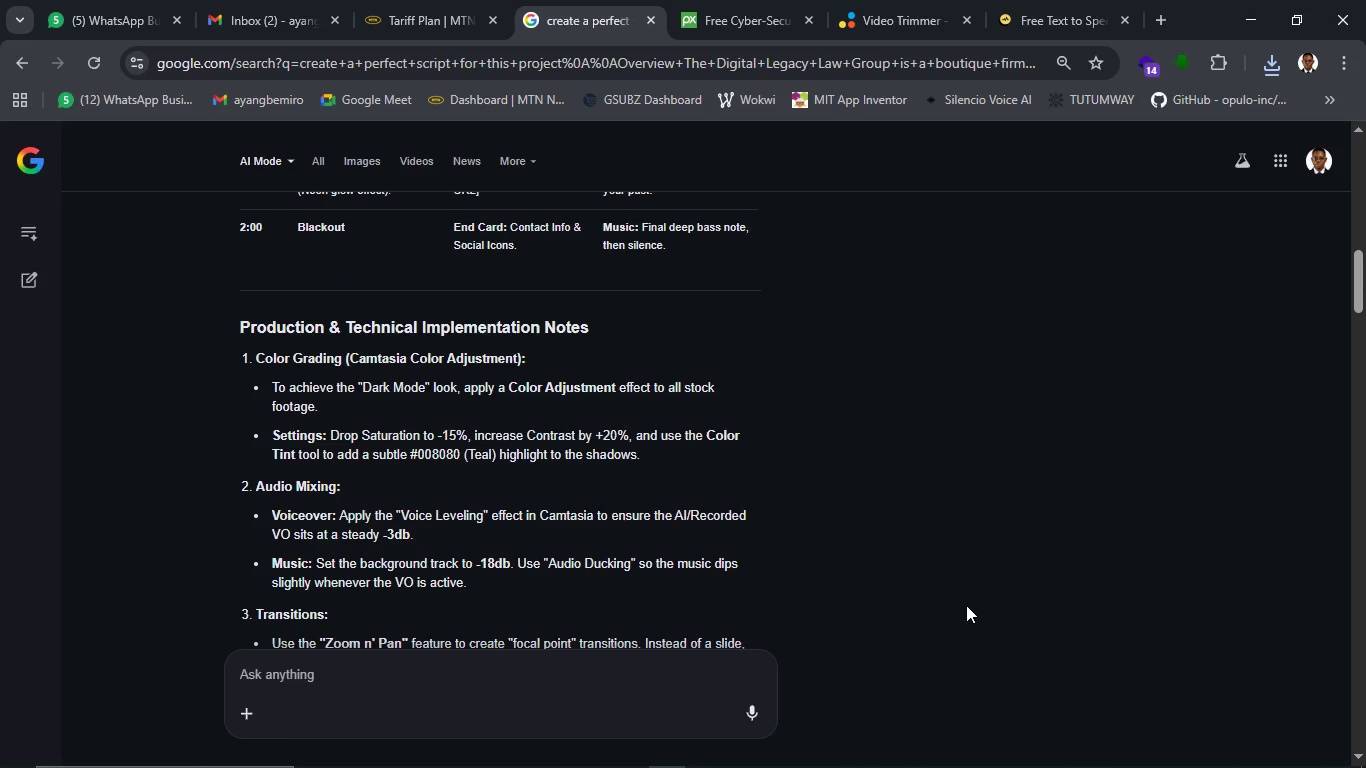 
scroll: coordinate [966, 605], scroll_direction: down, amount: 6.0
 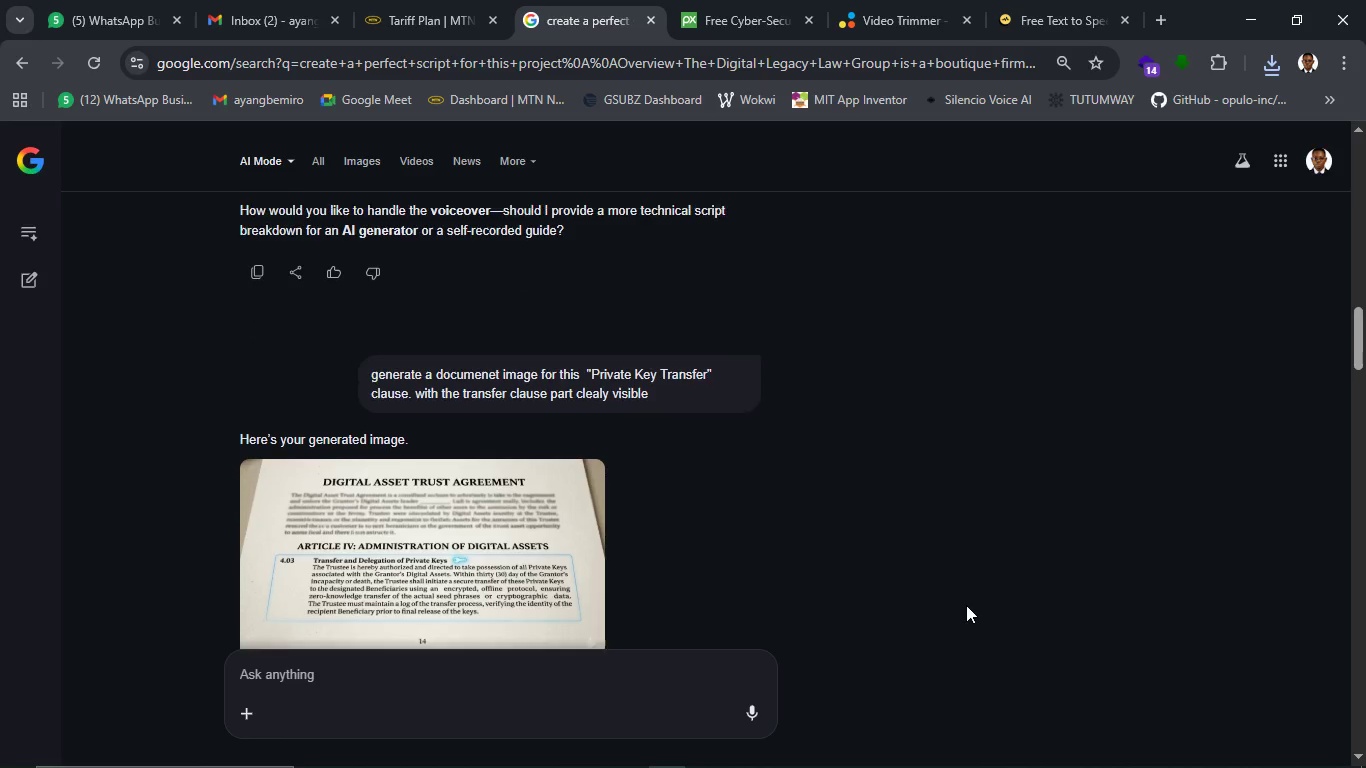 
scroll: coordinate [966, 605], scroll_direction: up, amount: 5.0
 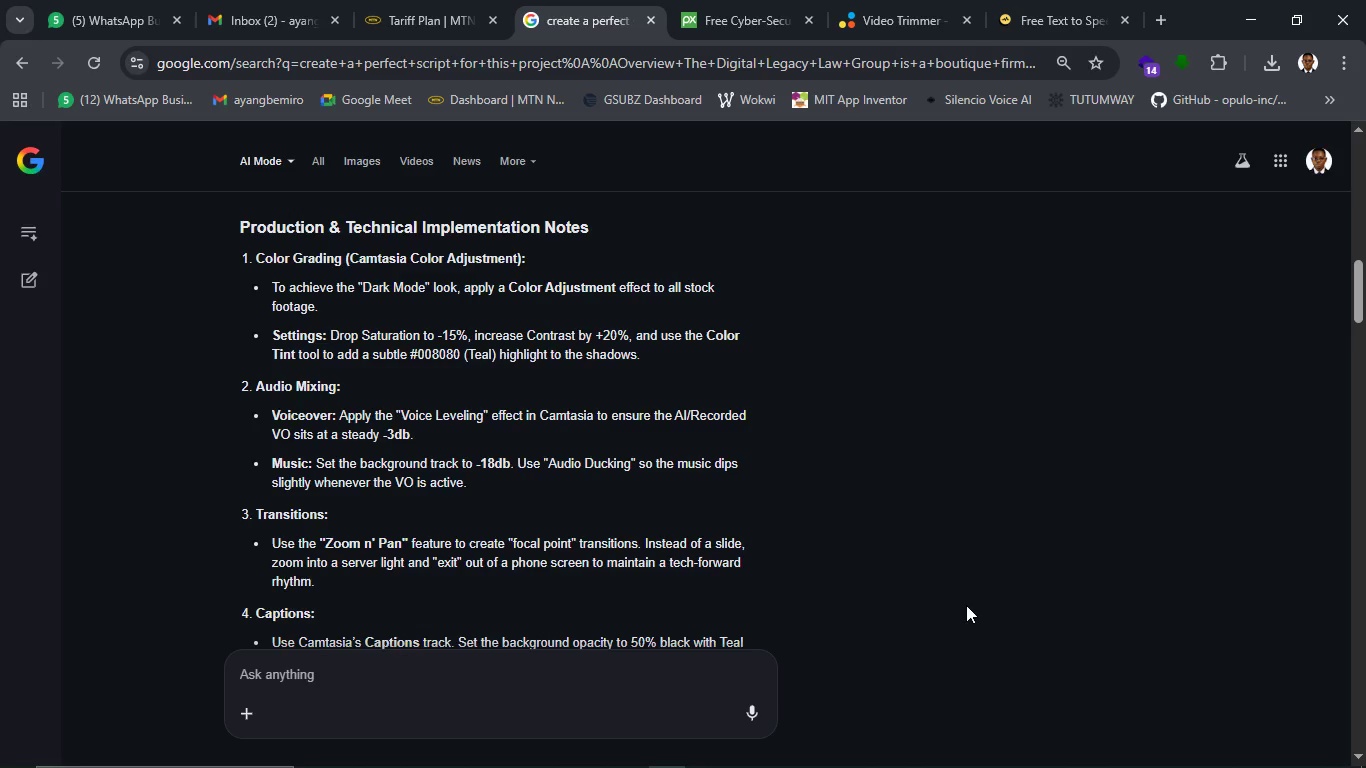 
wait(5.95)
 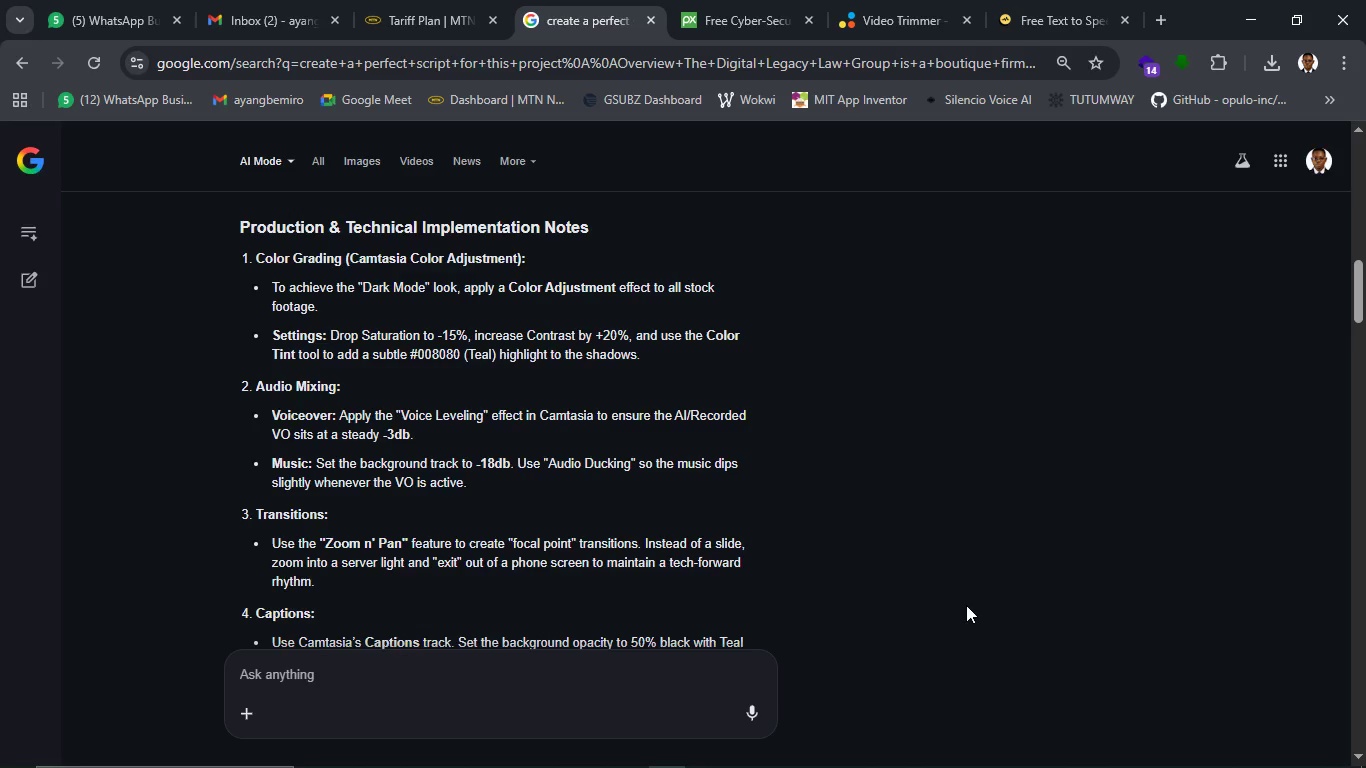 
scroll: coordinate [966, 605], scroll_direction: down, amount: 1.0
 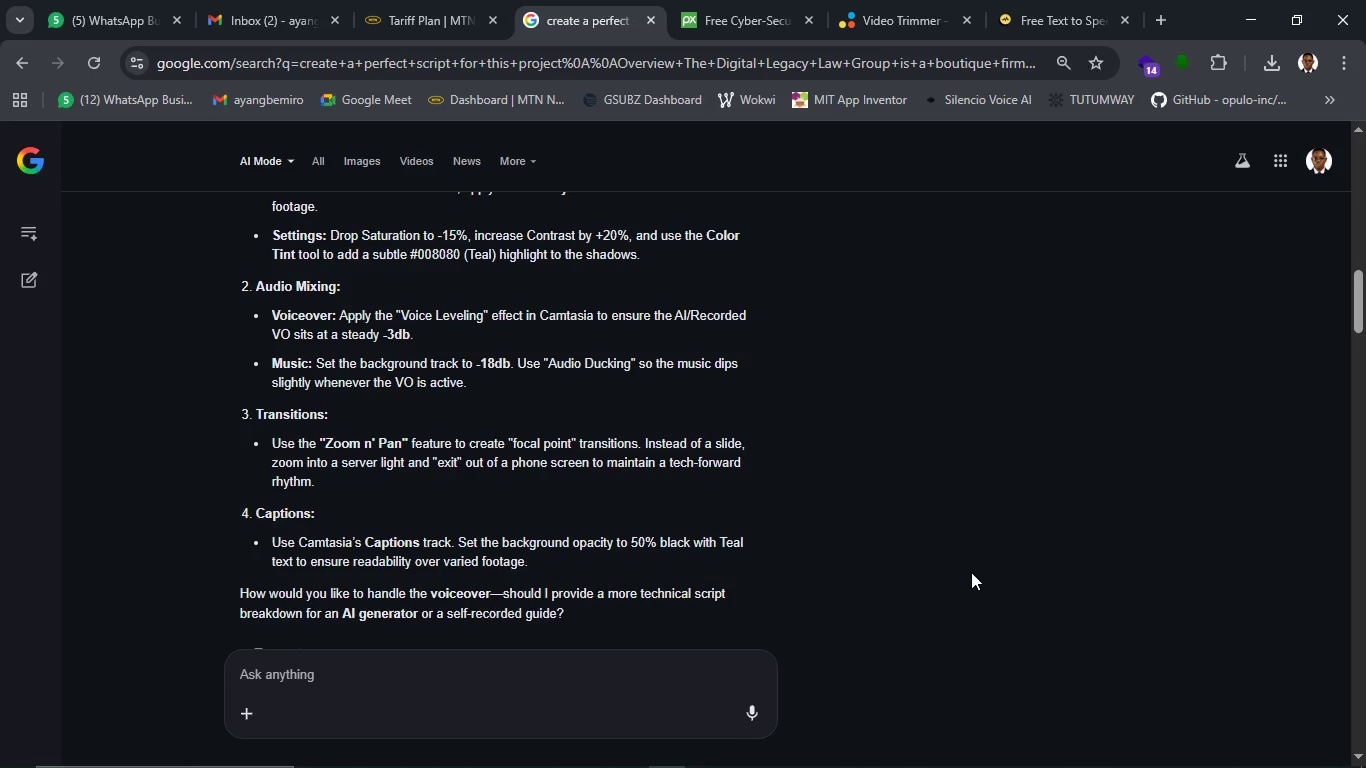 
wait(16.29)
 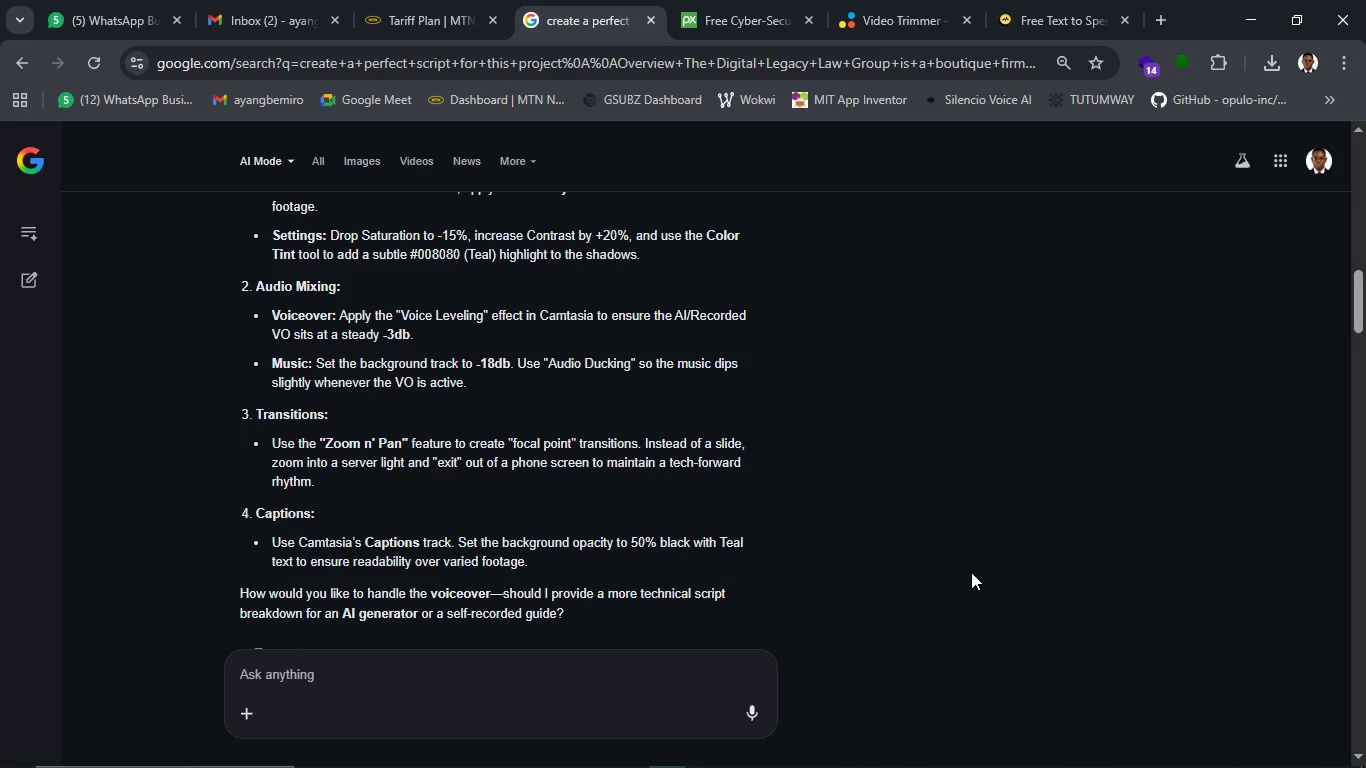 
left_click([536, 743])
 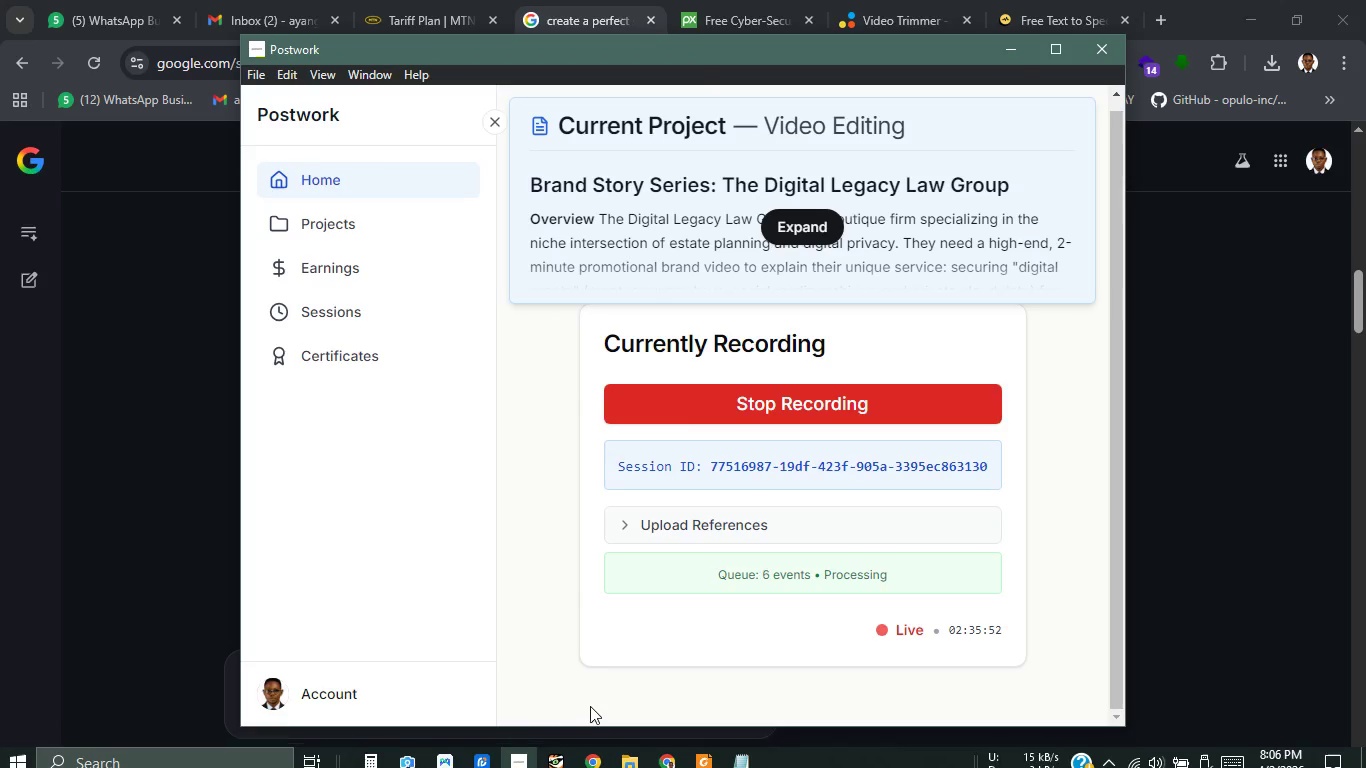 
left_click([592, 704])
 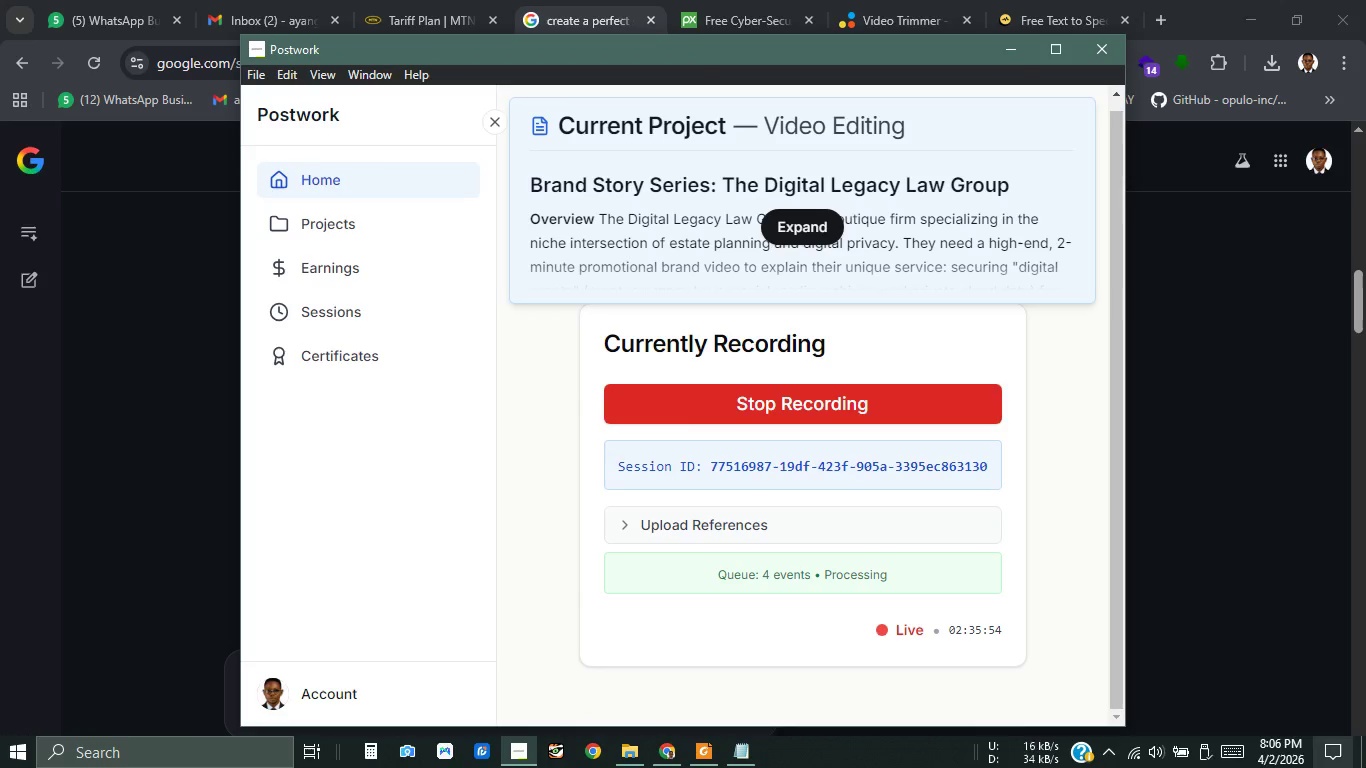 
left_click([1365, 767])
 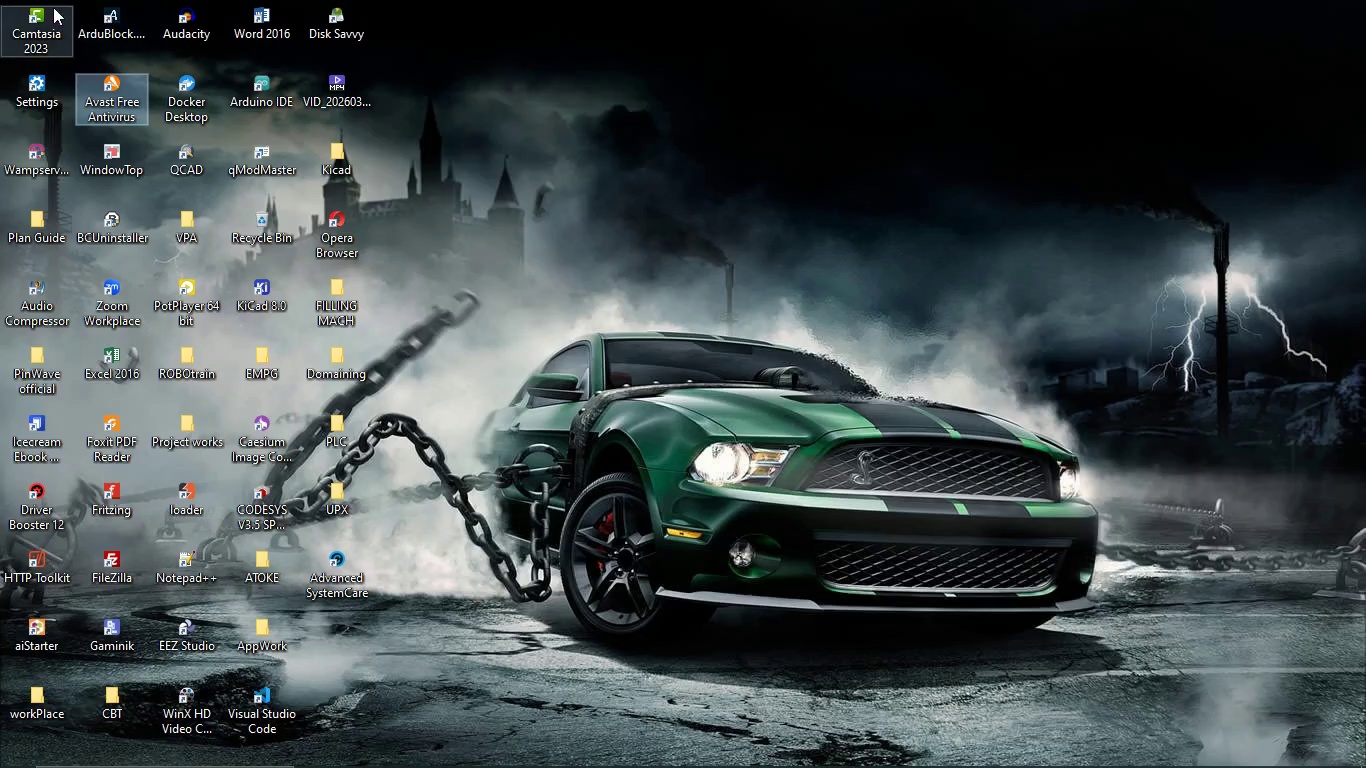 
double_click([46, 7])
 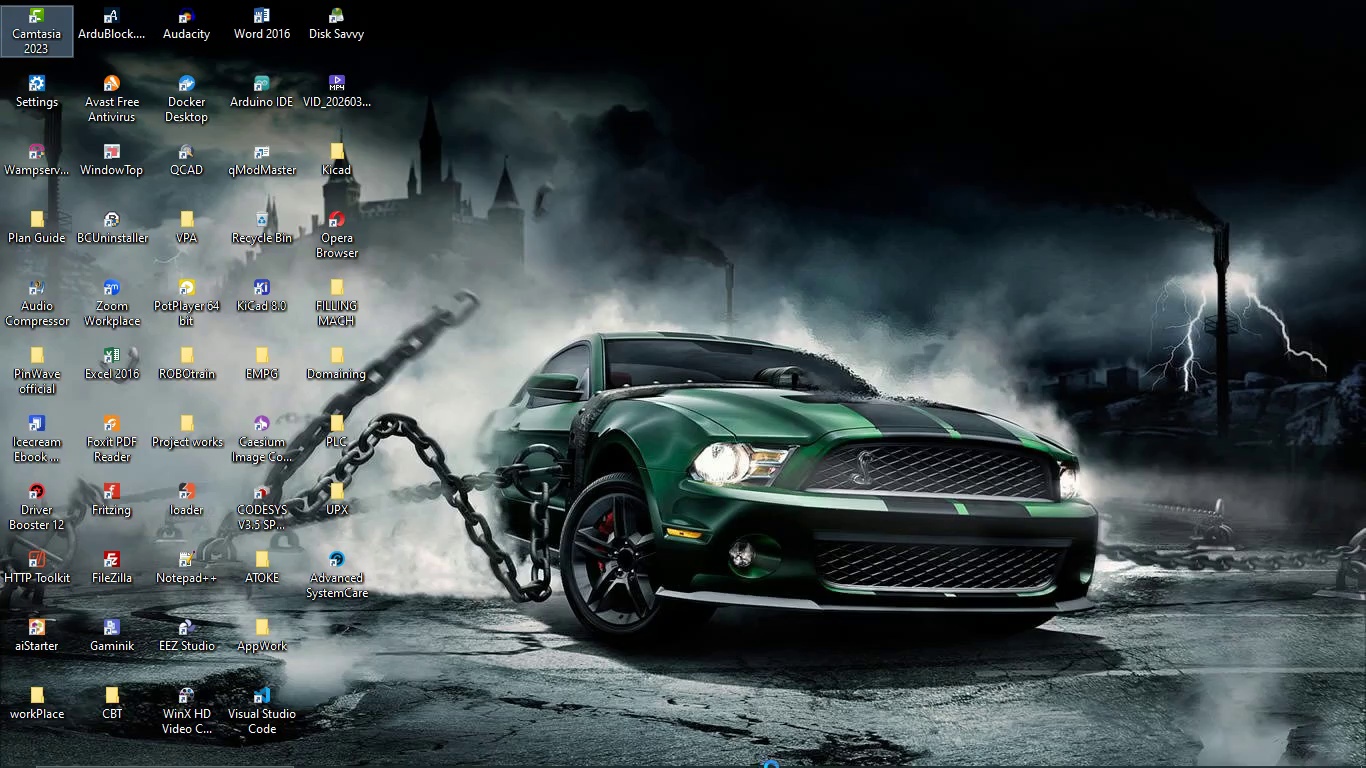 
mouse_move([681, 753])
 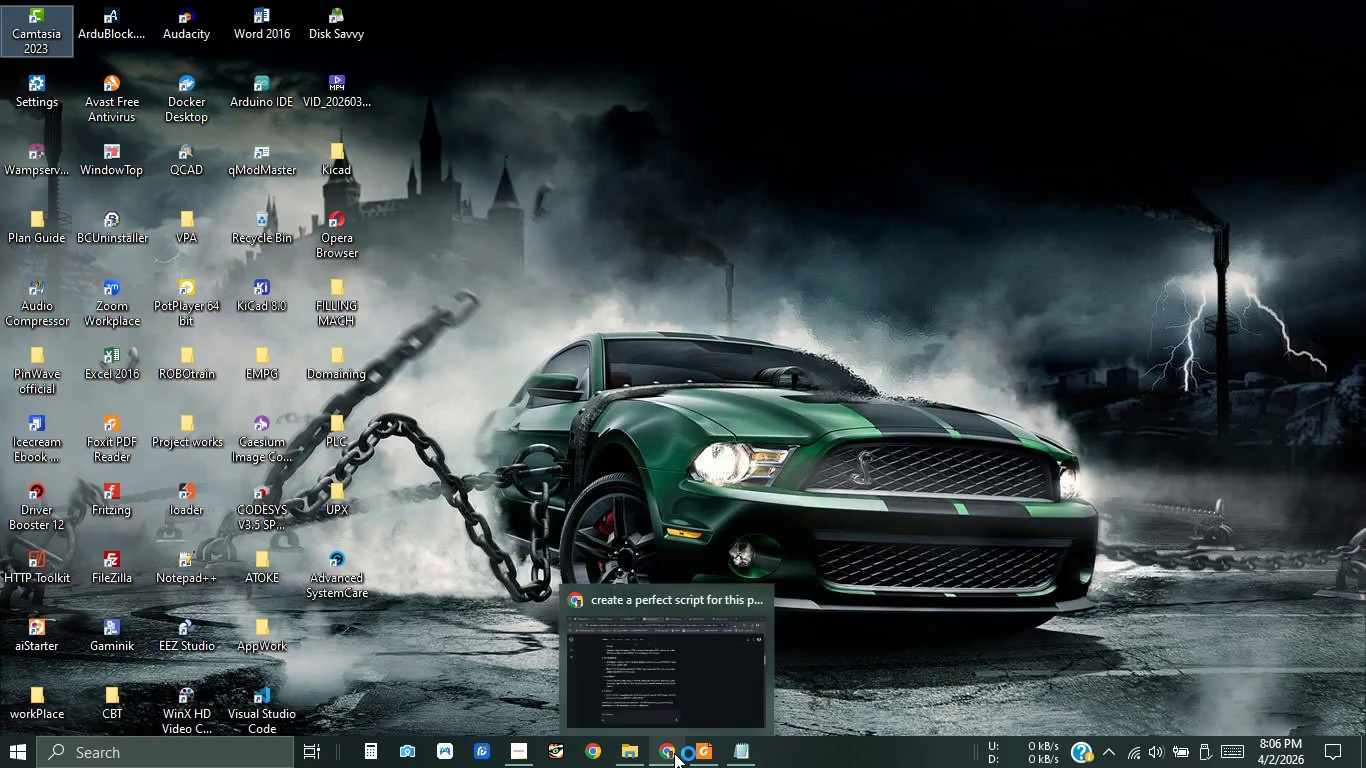 
left_click([674, 753])